 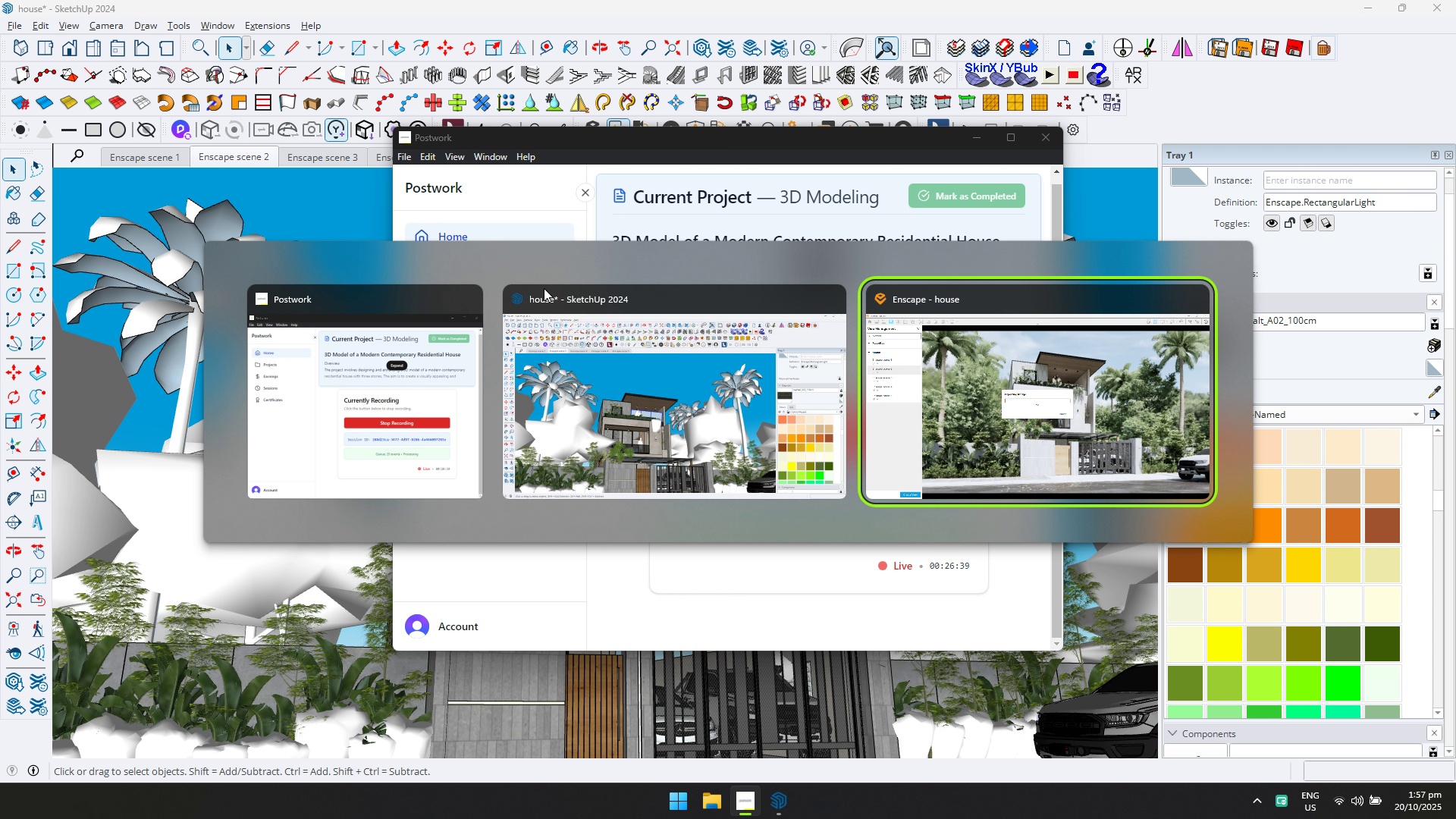 
key(Alt+Tab)
 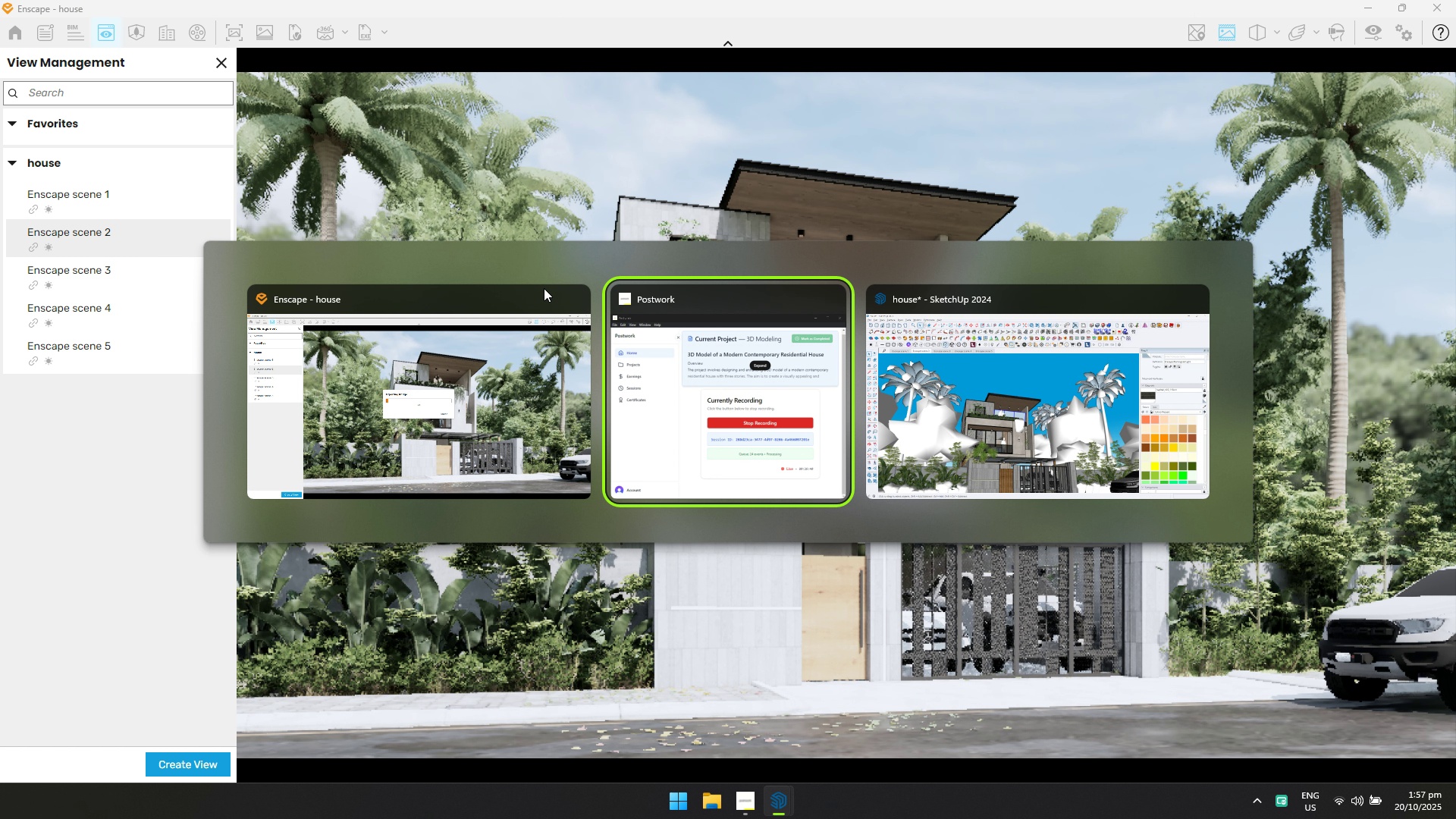 
key(Alt+Tab)
 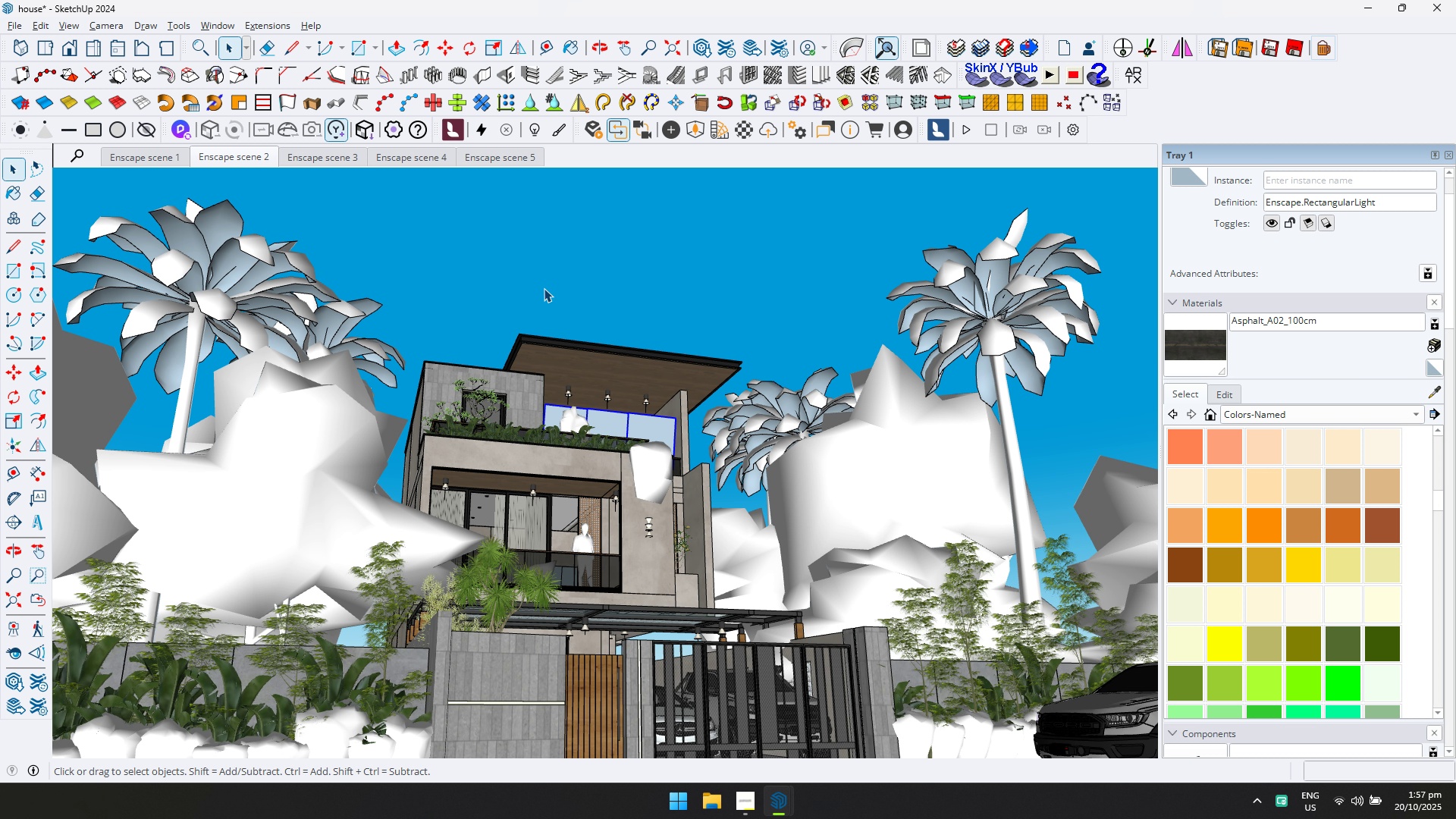 
key(Alt+AltLeft)
 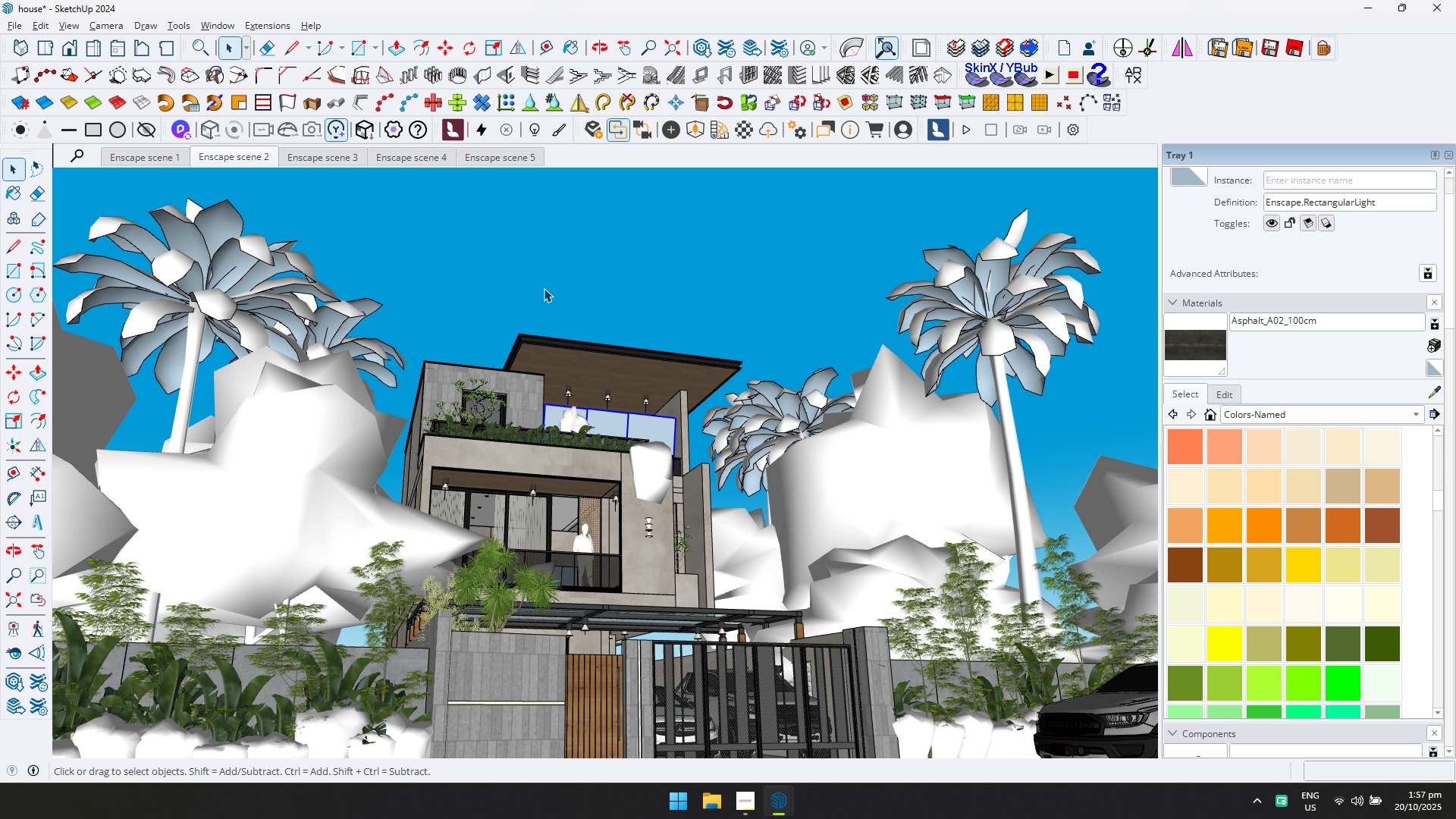 
key(Alt+Tab)
 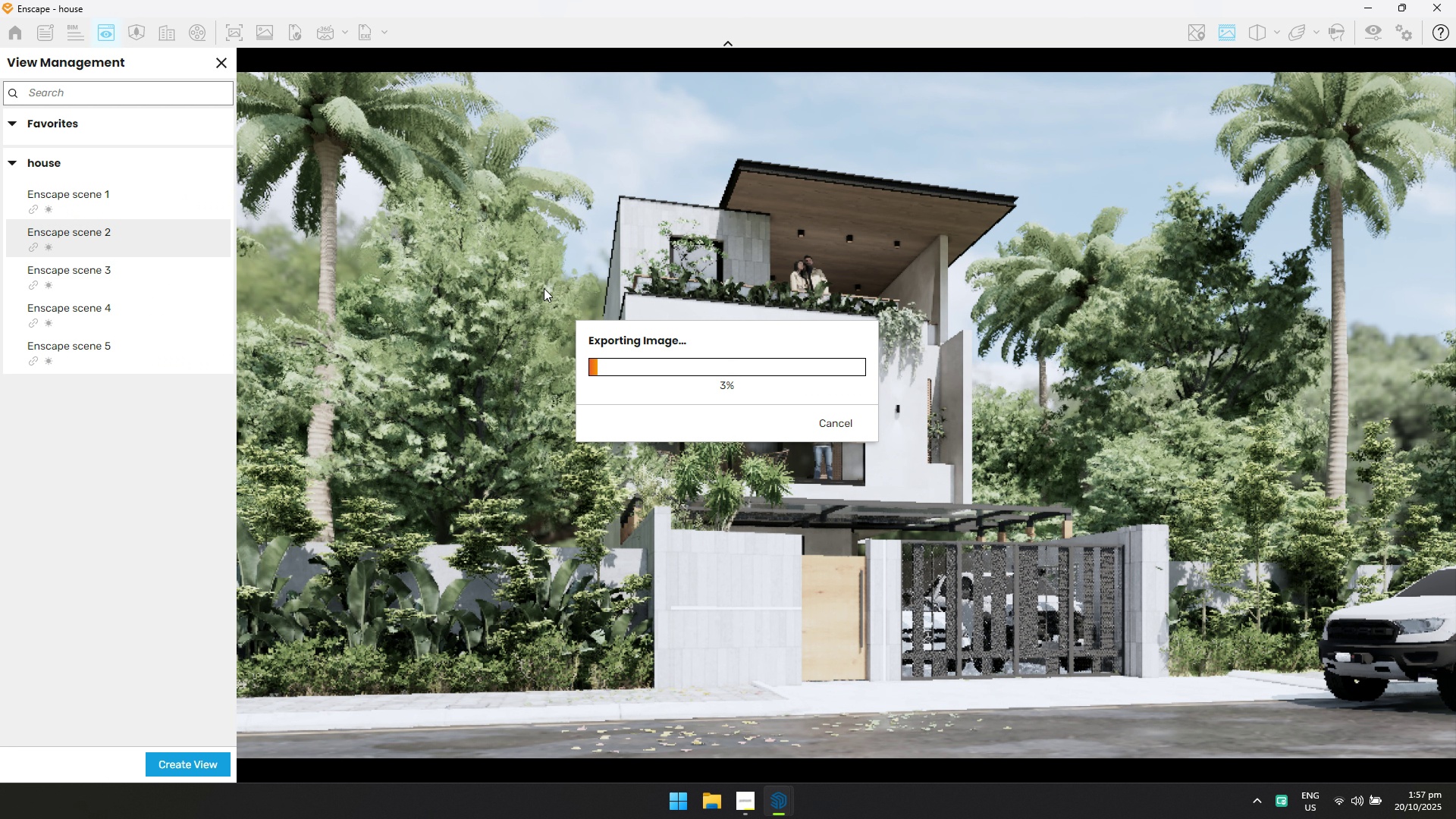 
key(Alt+AltLeft)
 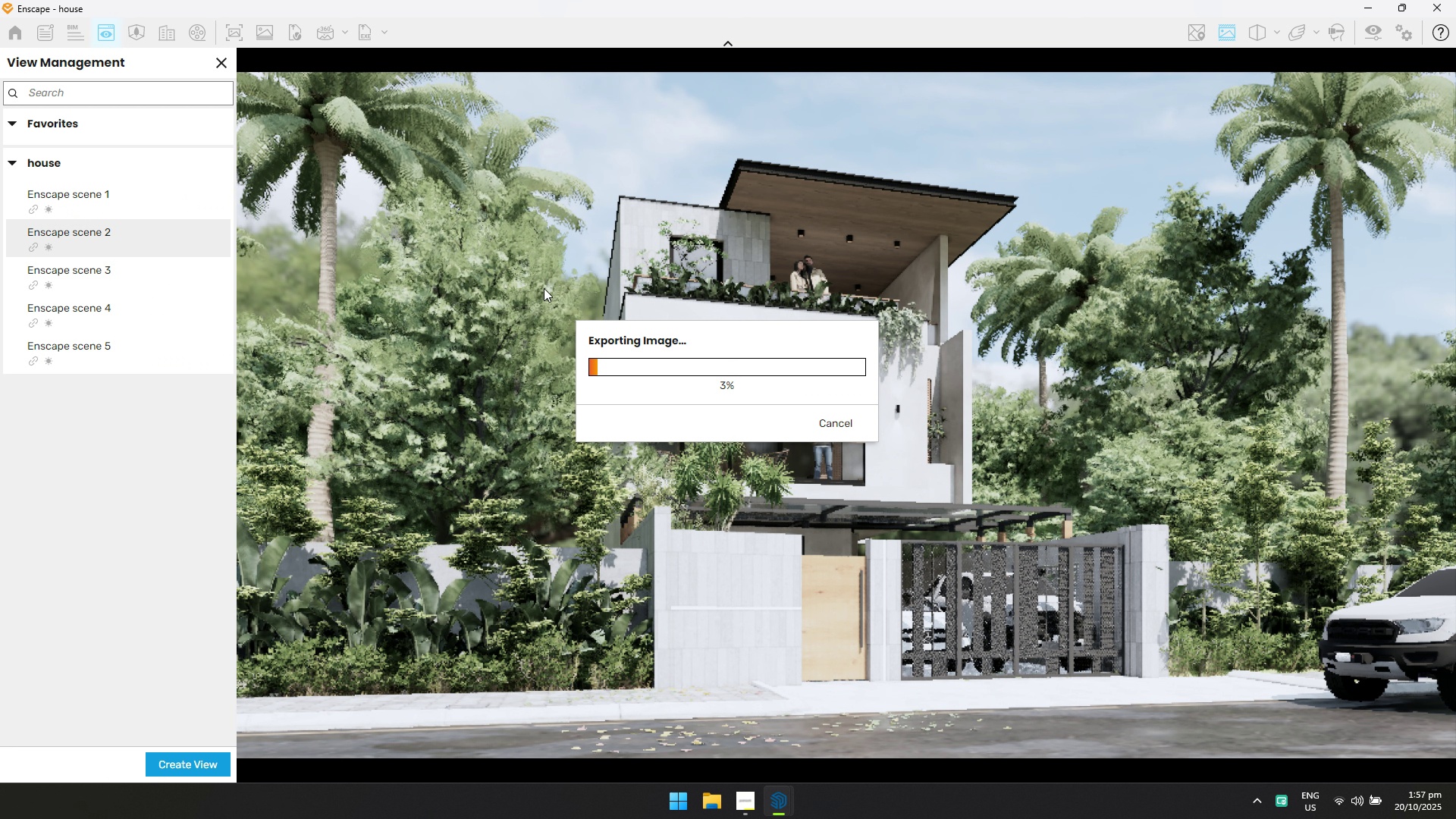 
key(Alt+Tab)
 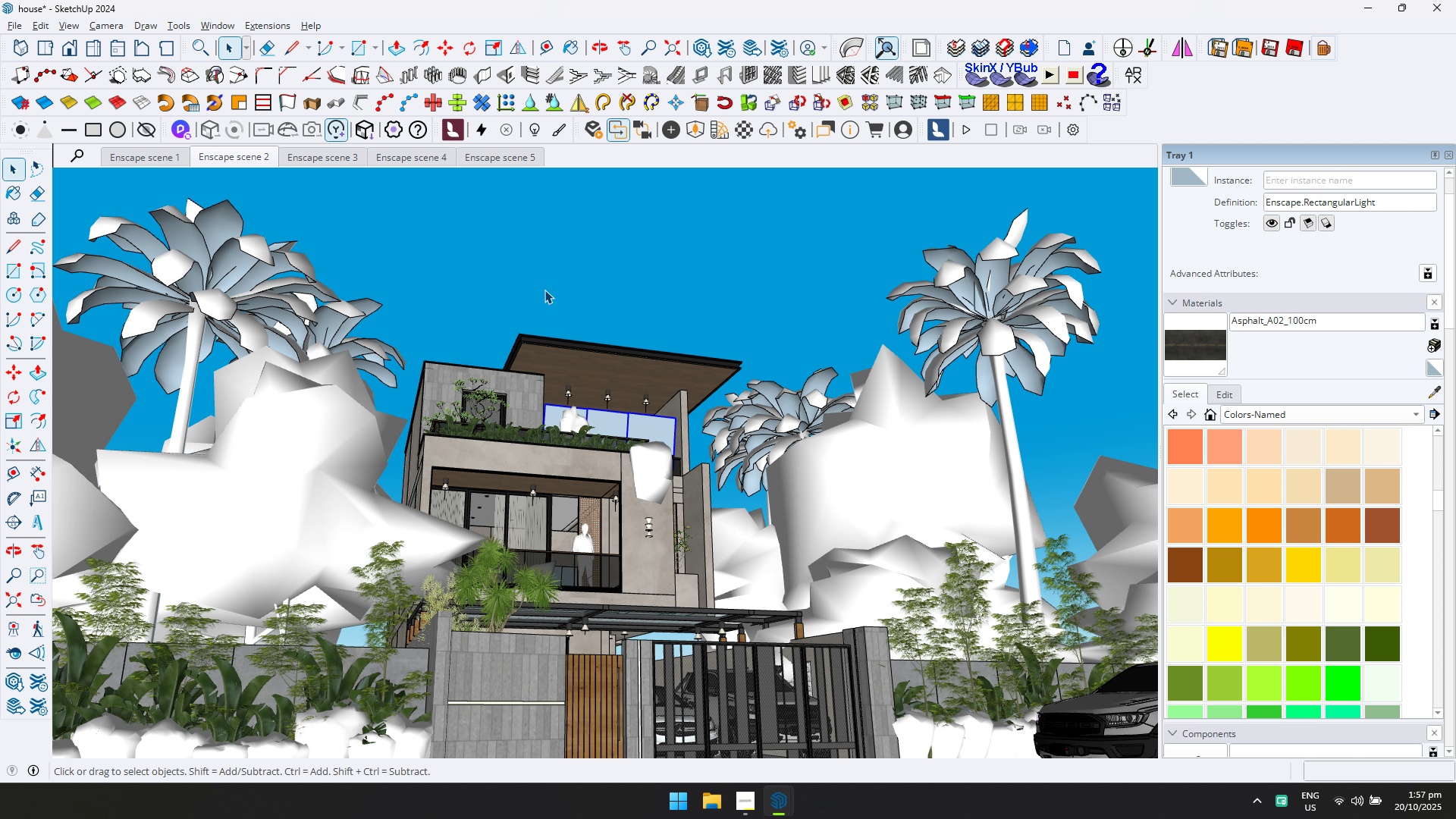 
key(Alt+AltLeft)
 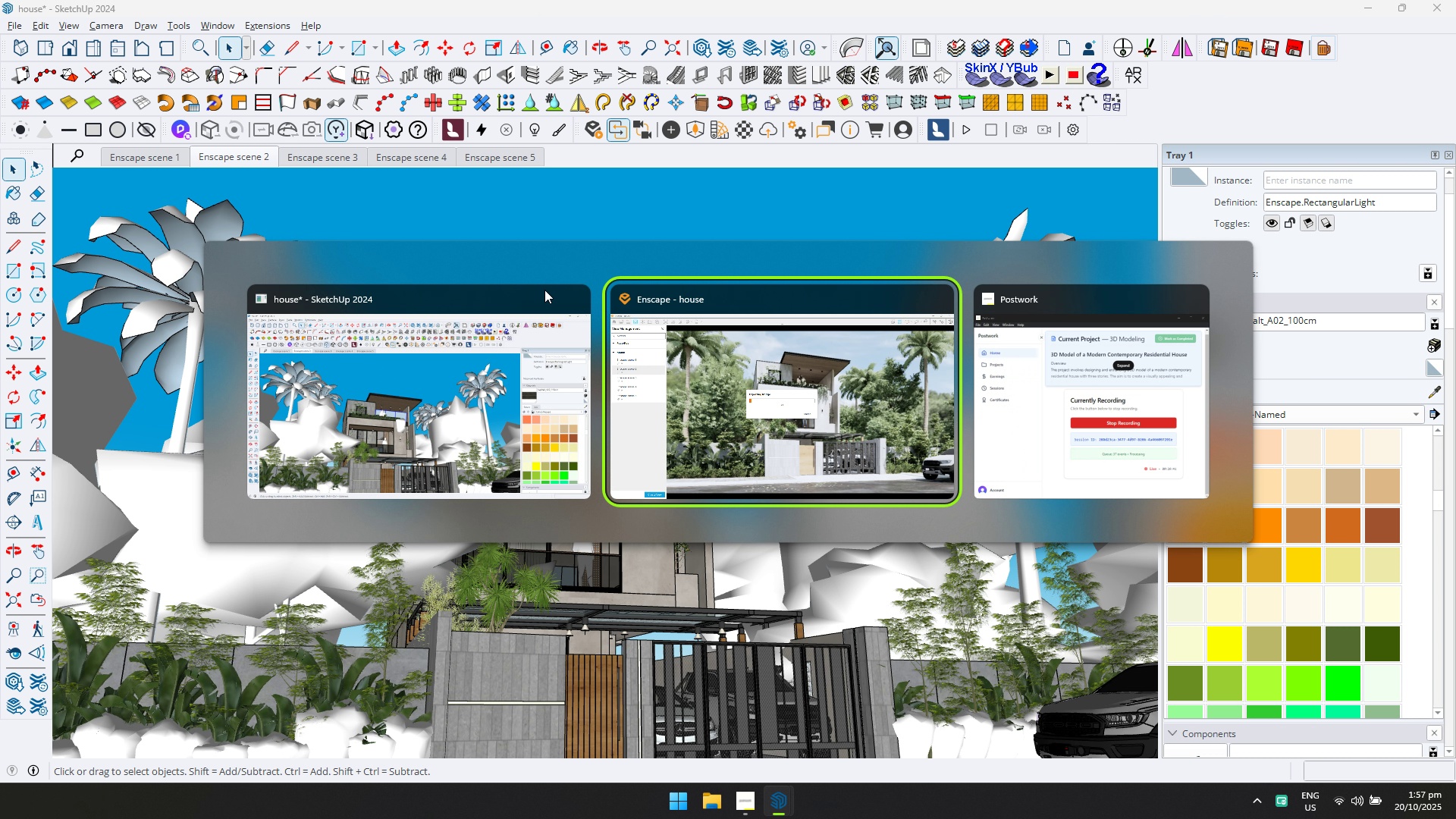 
key(Alt+Tab)
 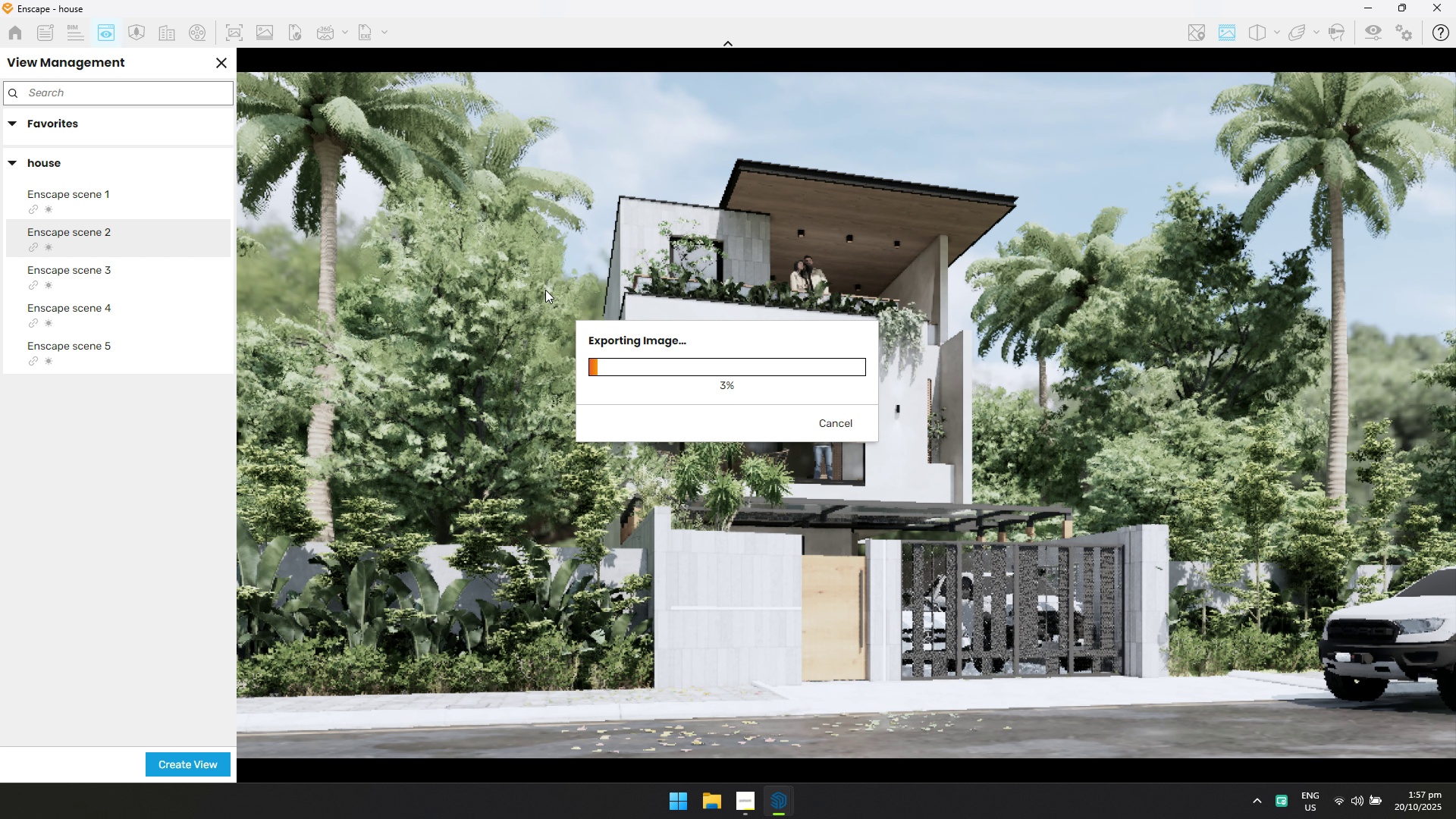 
key(Alt+AltLeft)
 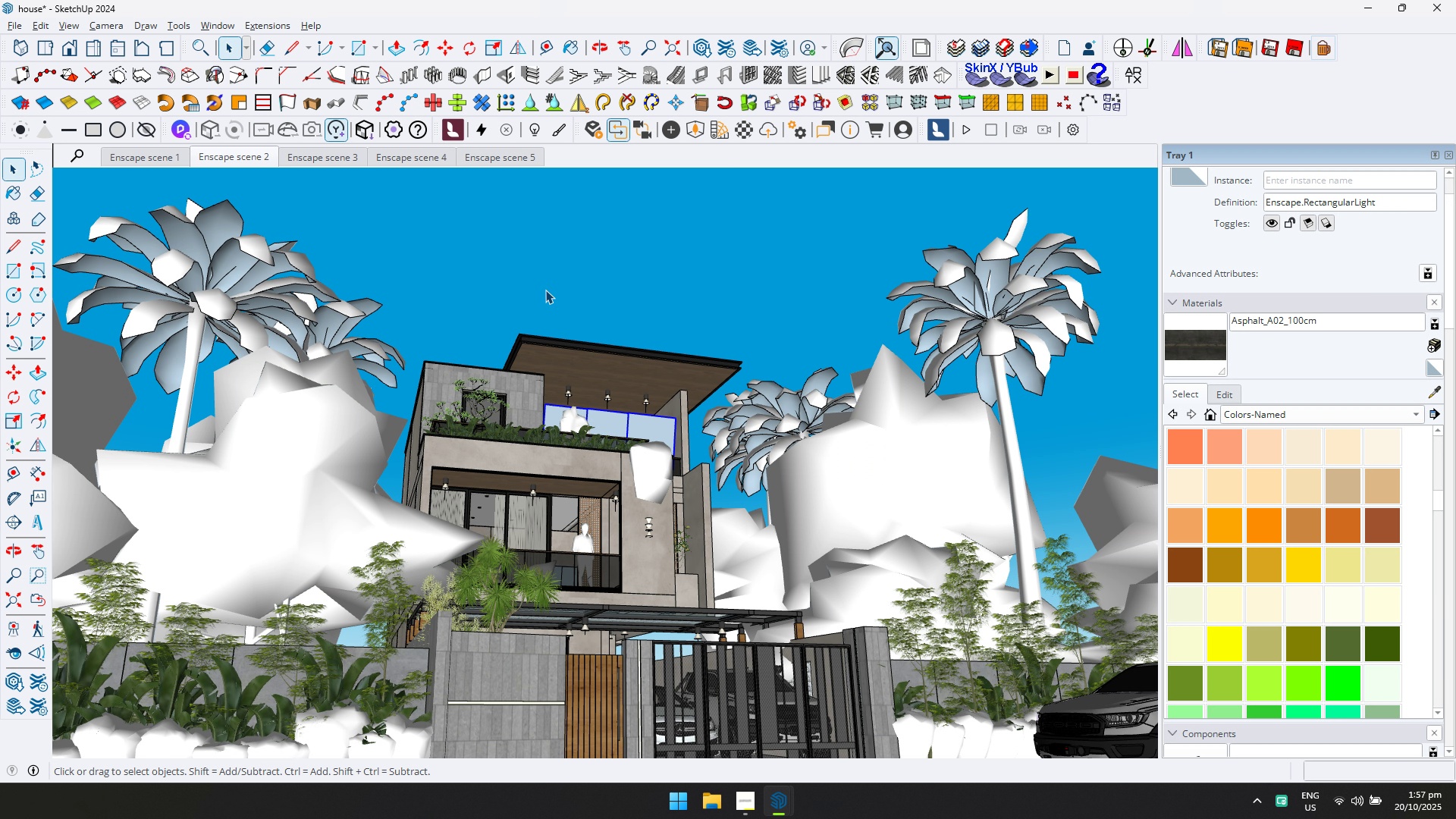 
key(Alt+Tab)
 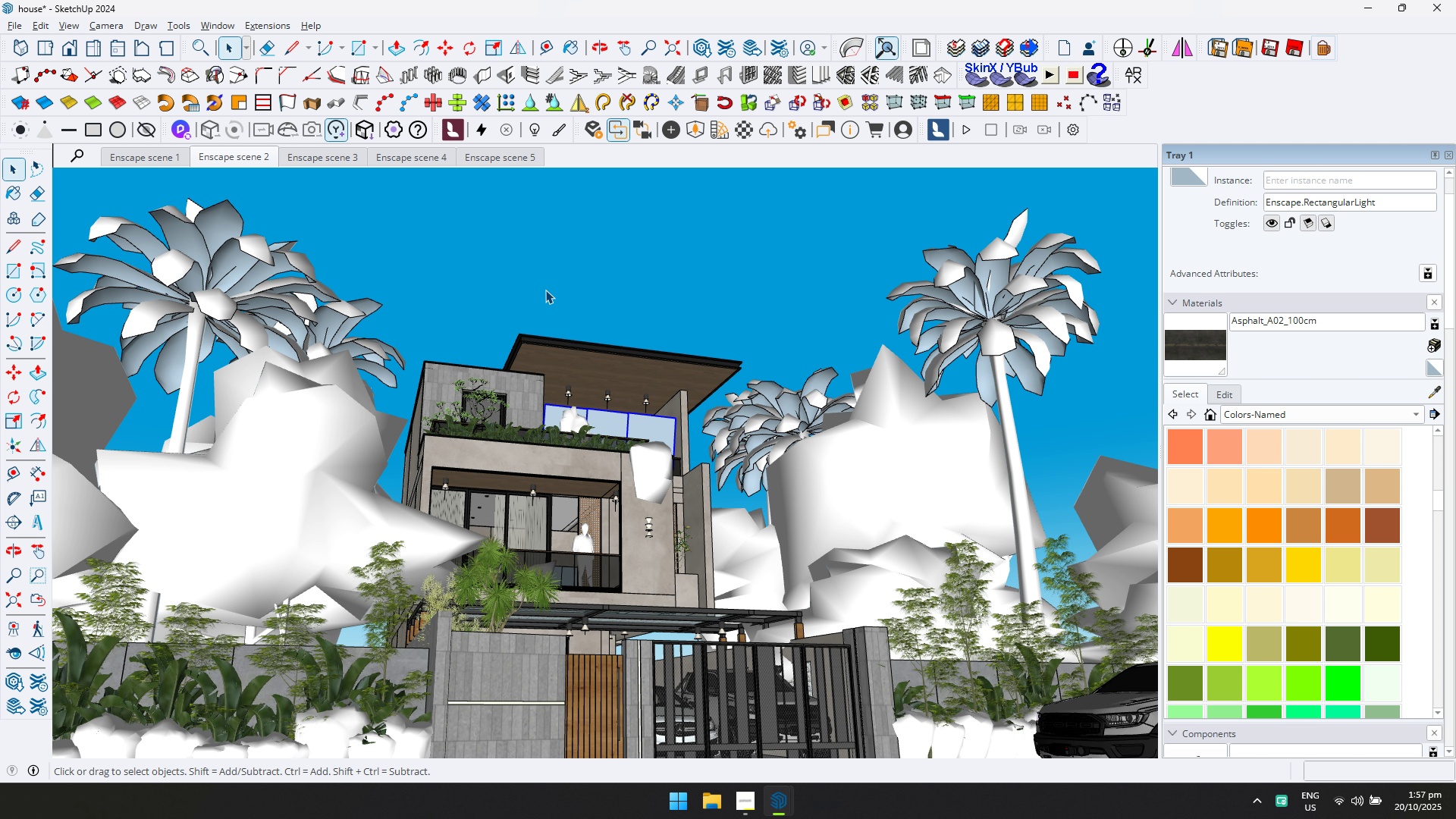 
wait(5.84)
 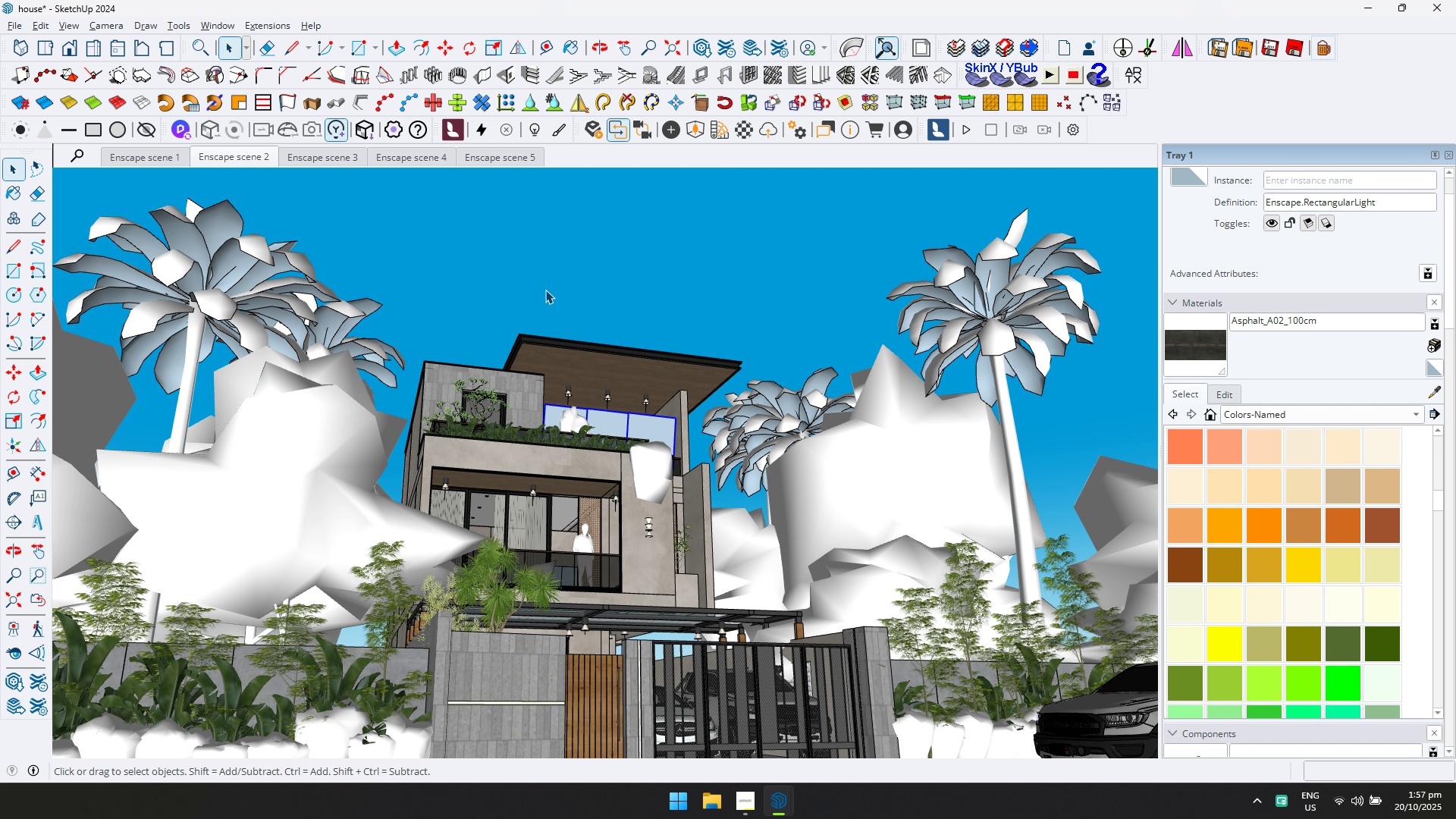 
key(Alt+AltLeft)
 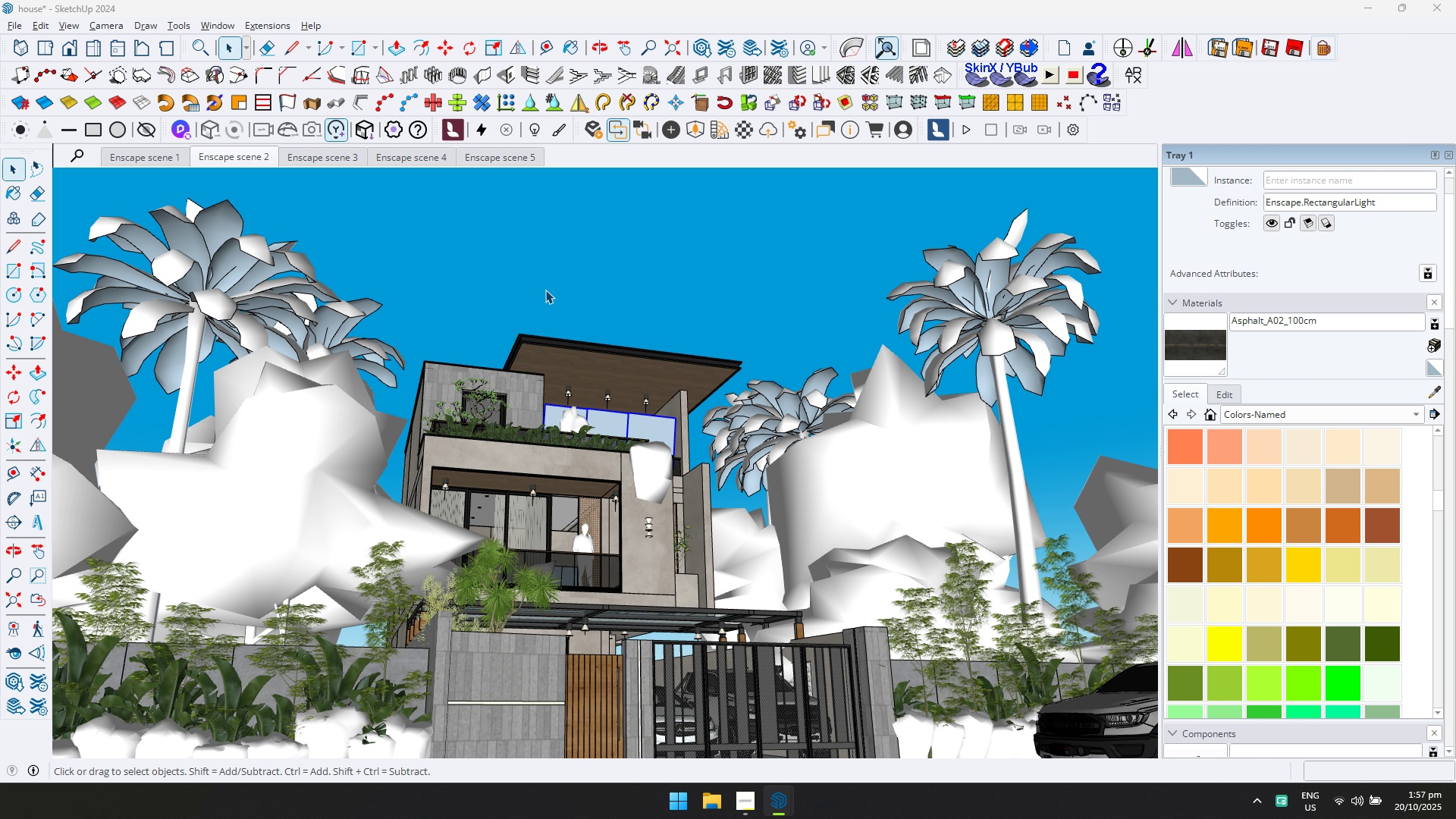 
key(Alt+Tab)
 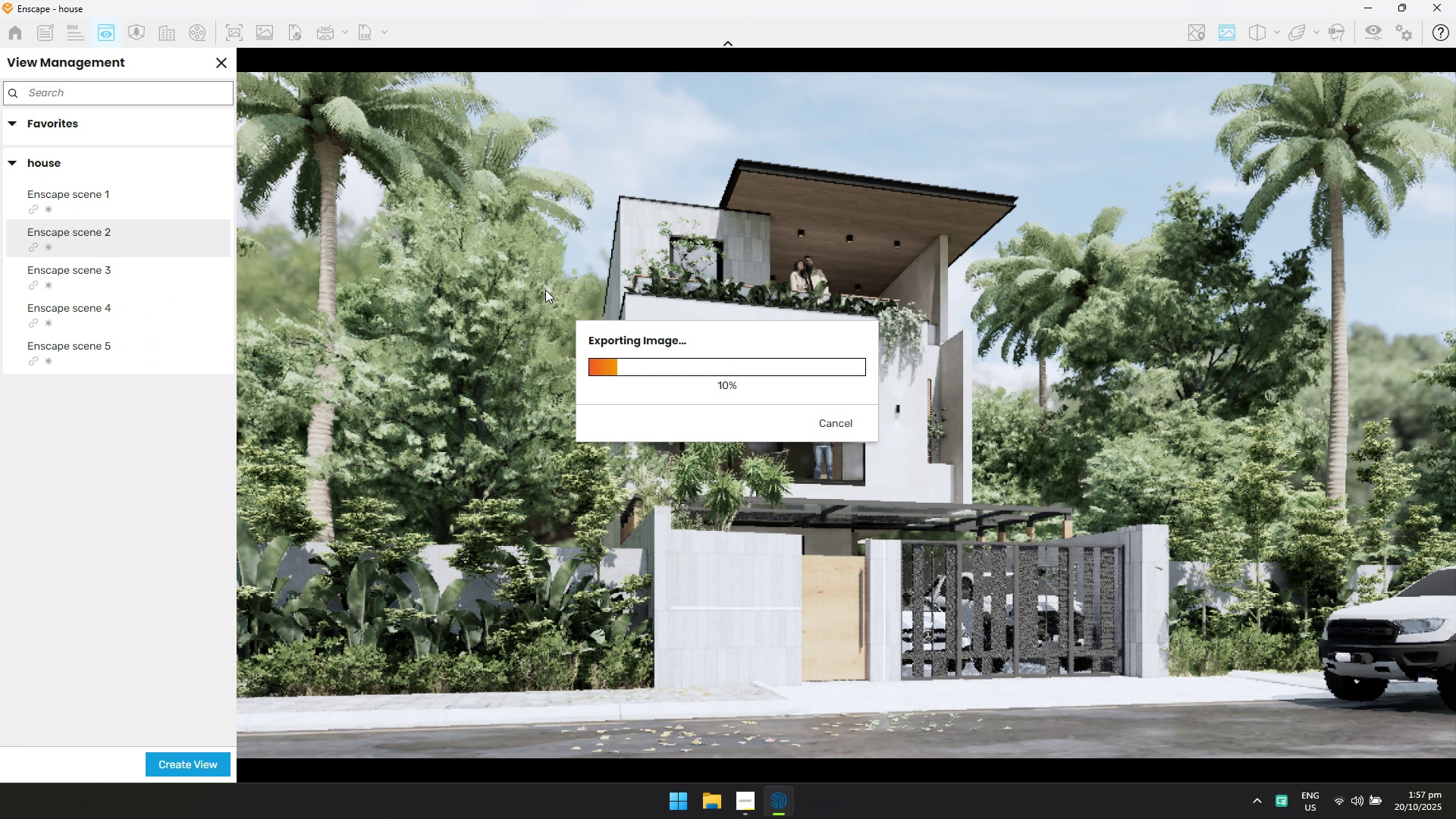 
key(Alt+AltLeft)
 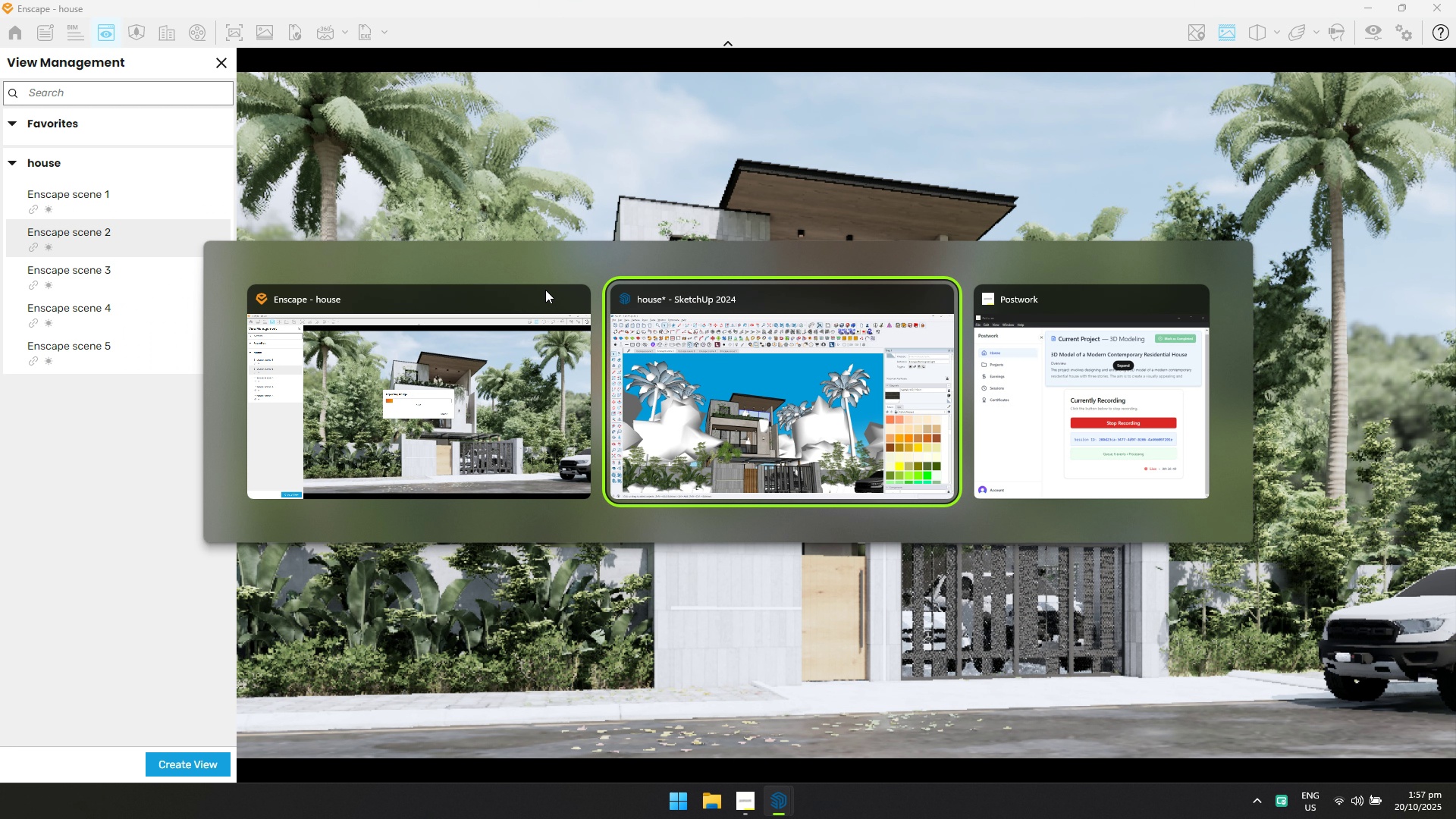 
key(Alt+Tab)
 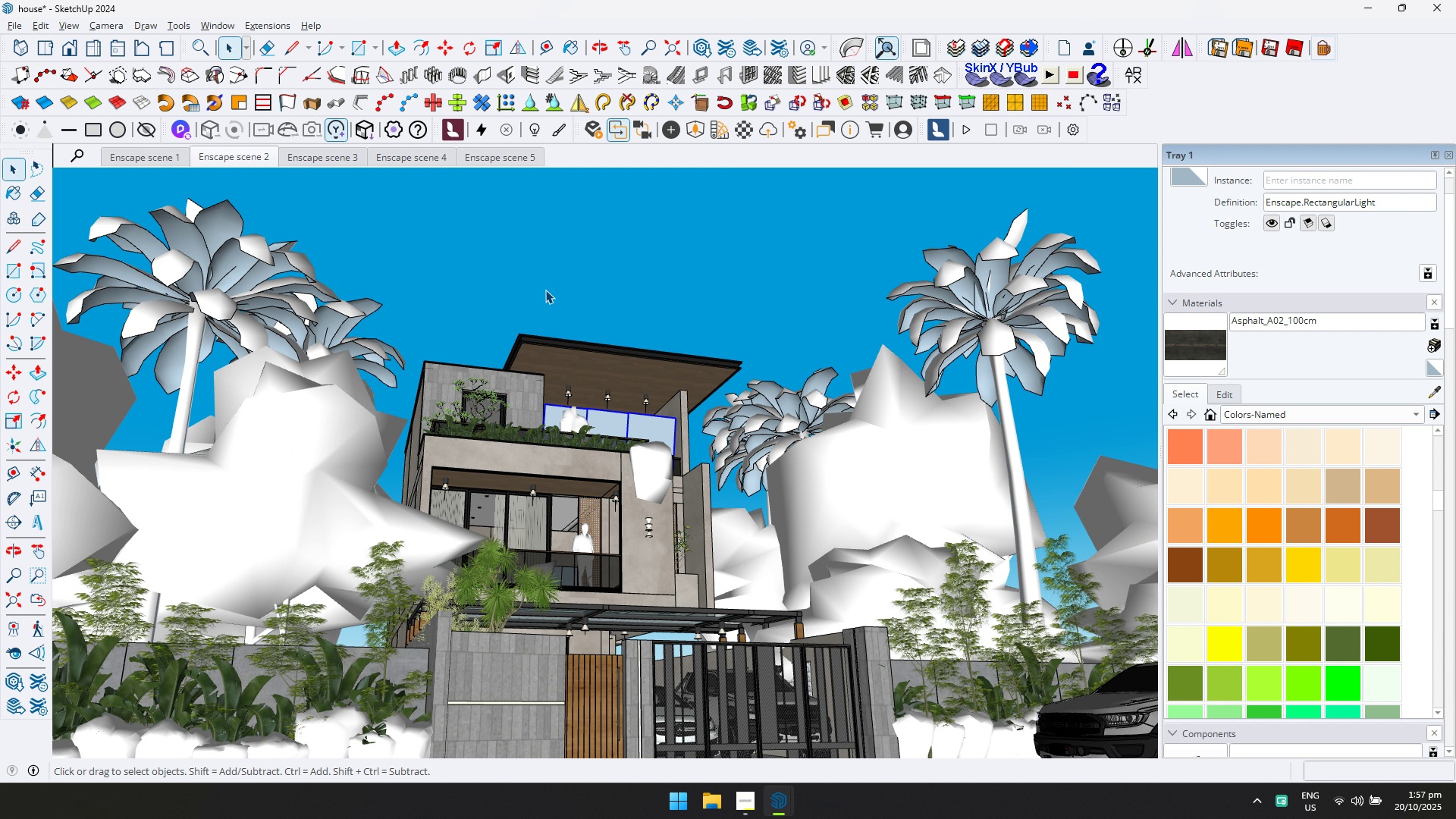 
key(Alt+AltLeft)